 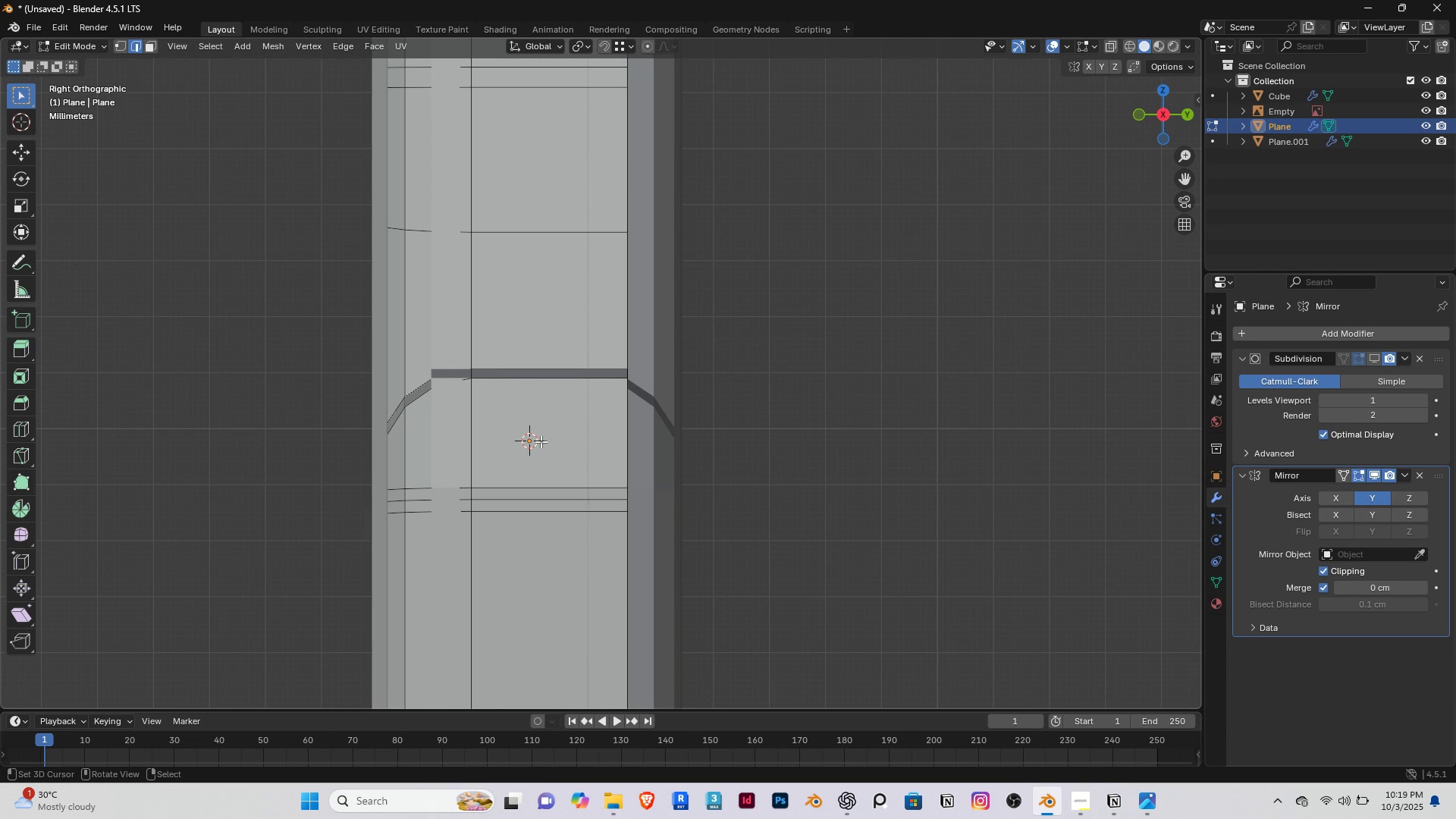 
left_click([549, 440])
 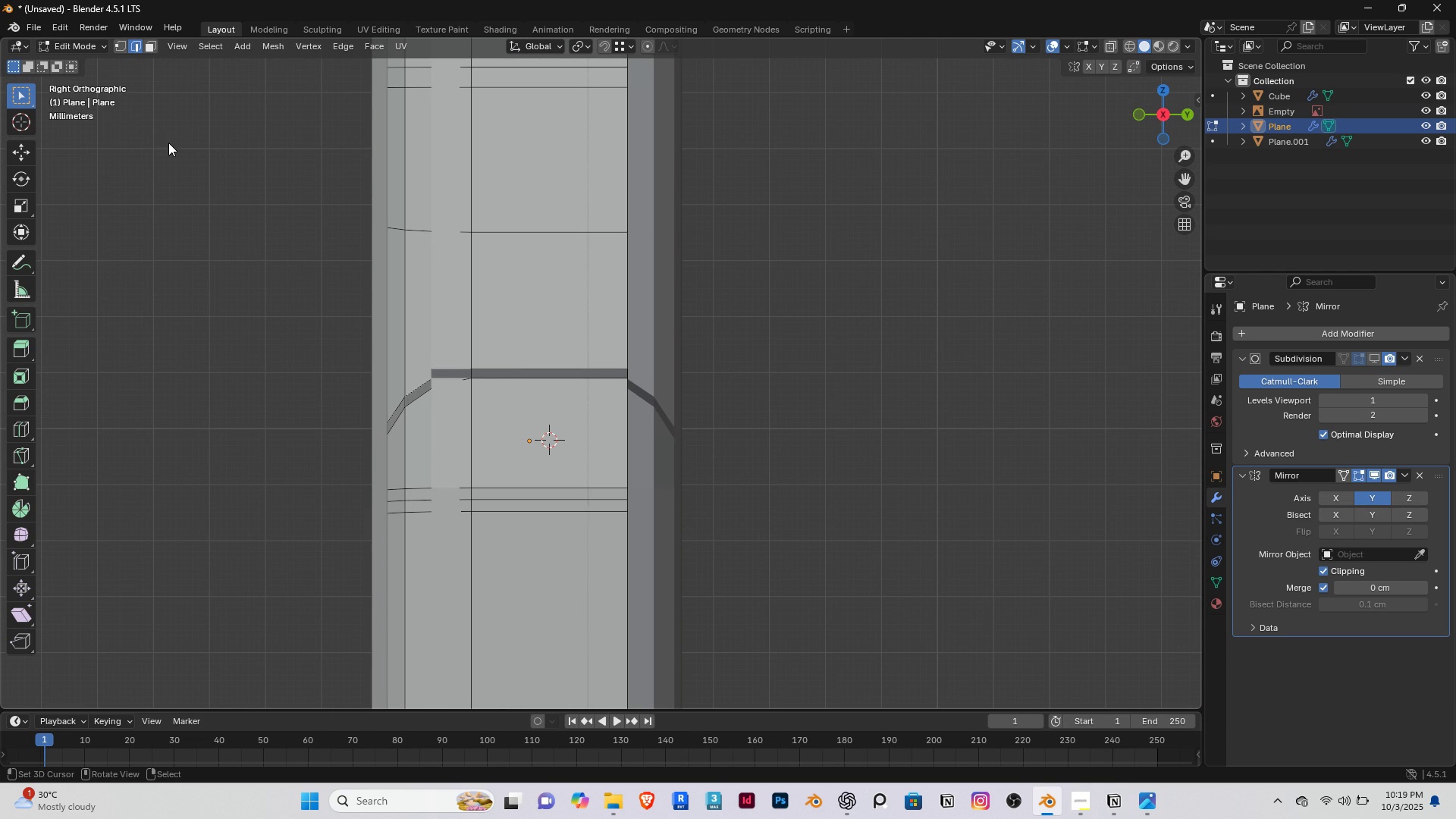 
key(Tab)
 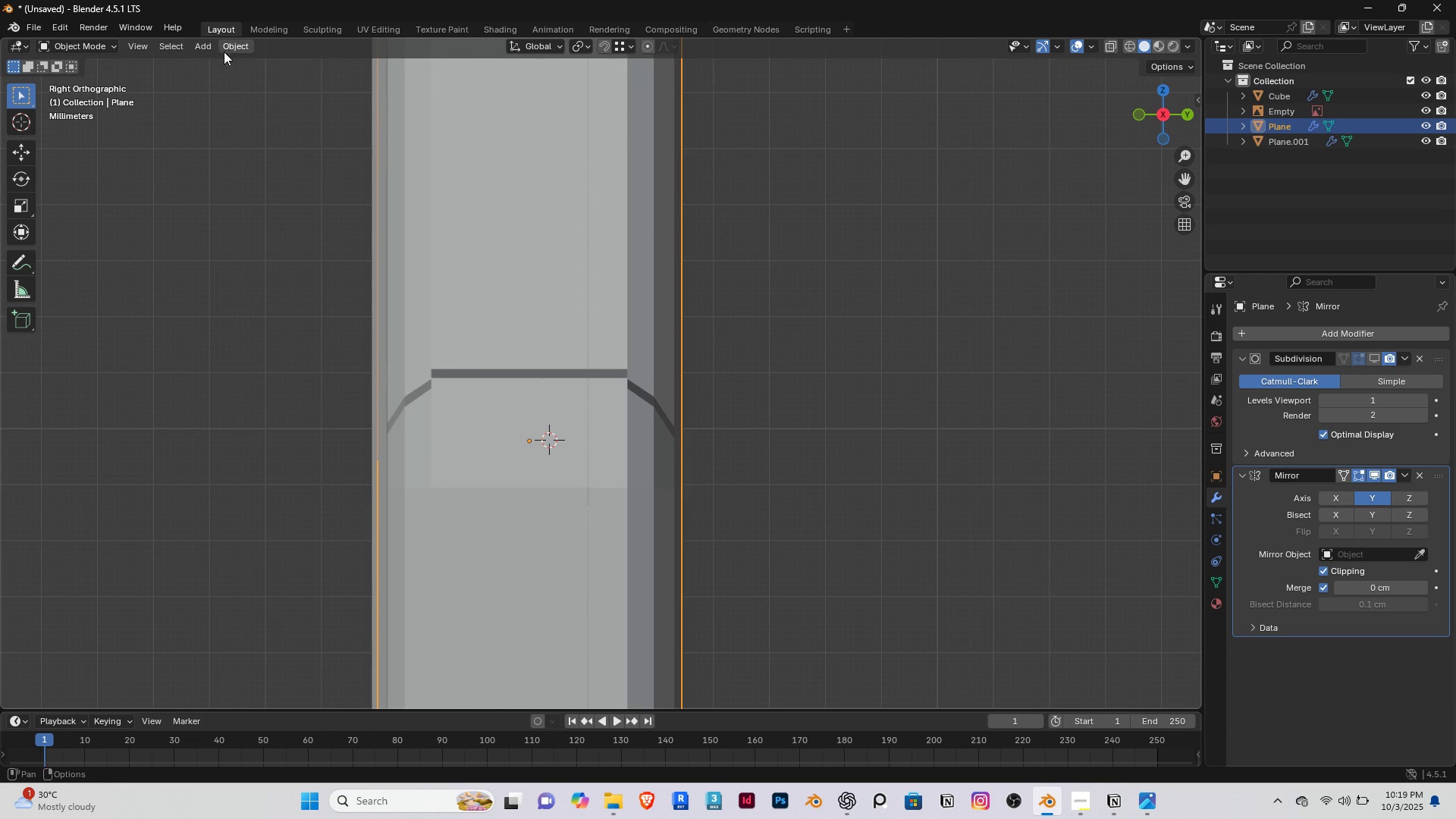 
left_click([237, 46])
 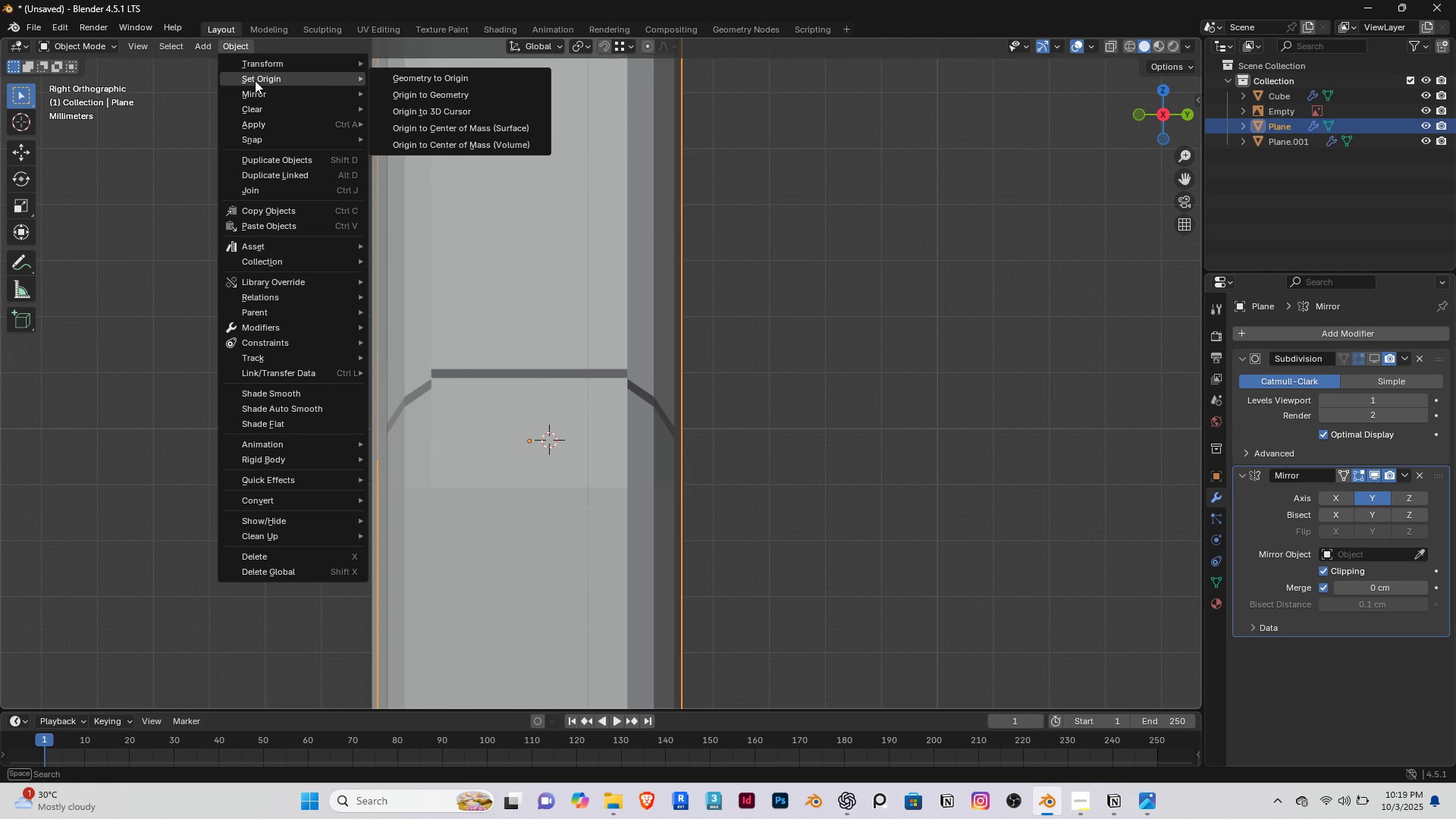 
left_click([255, 80])
 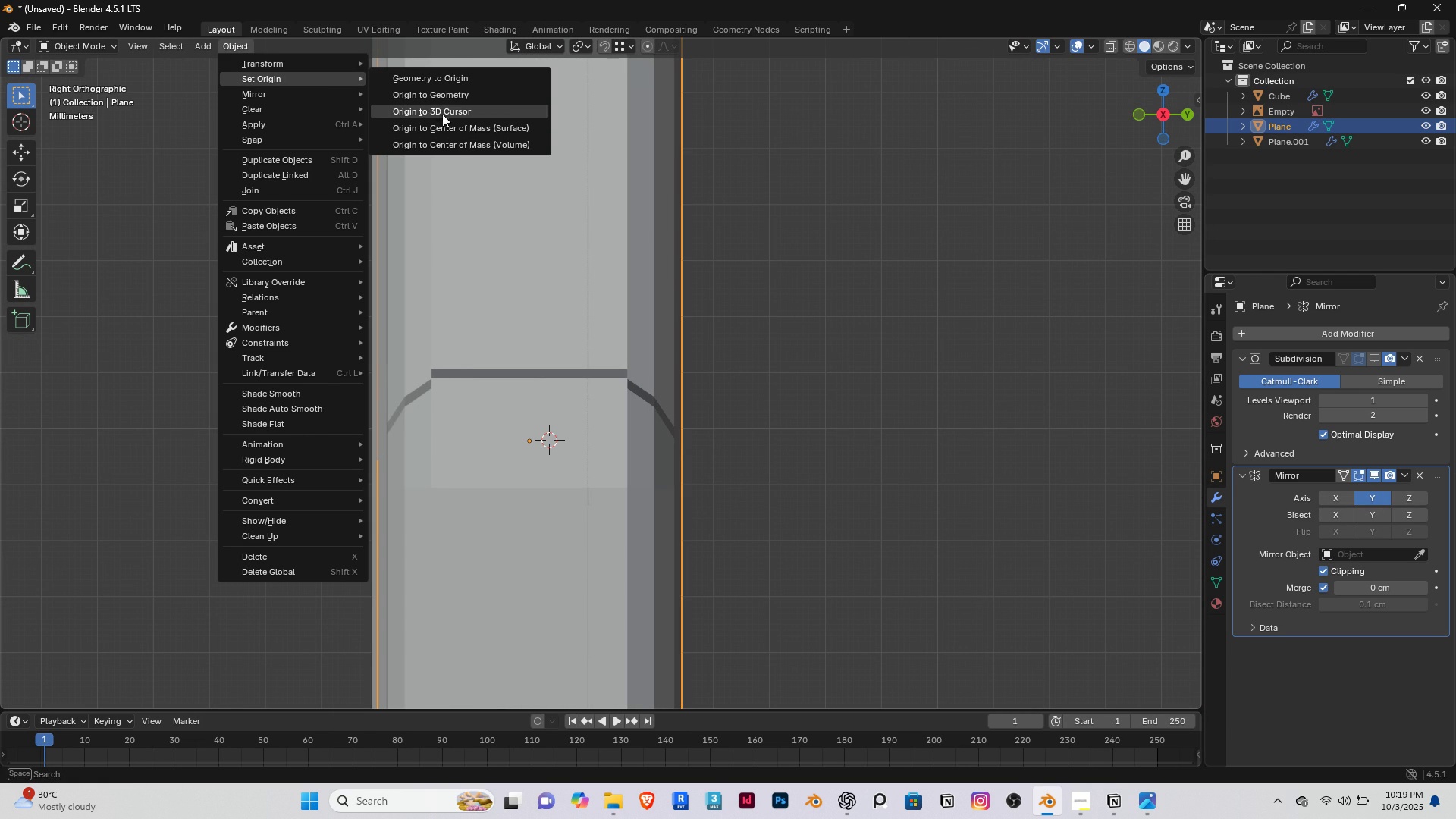 
left_click([441, 111])
 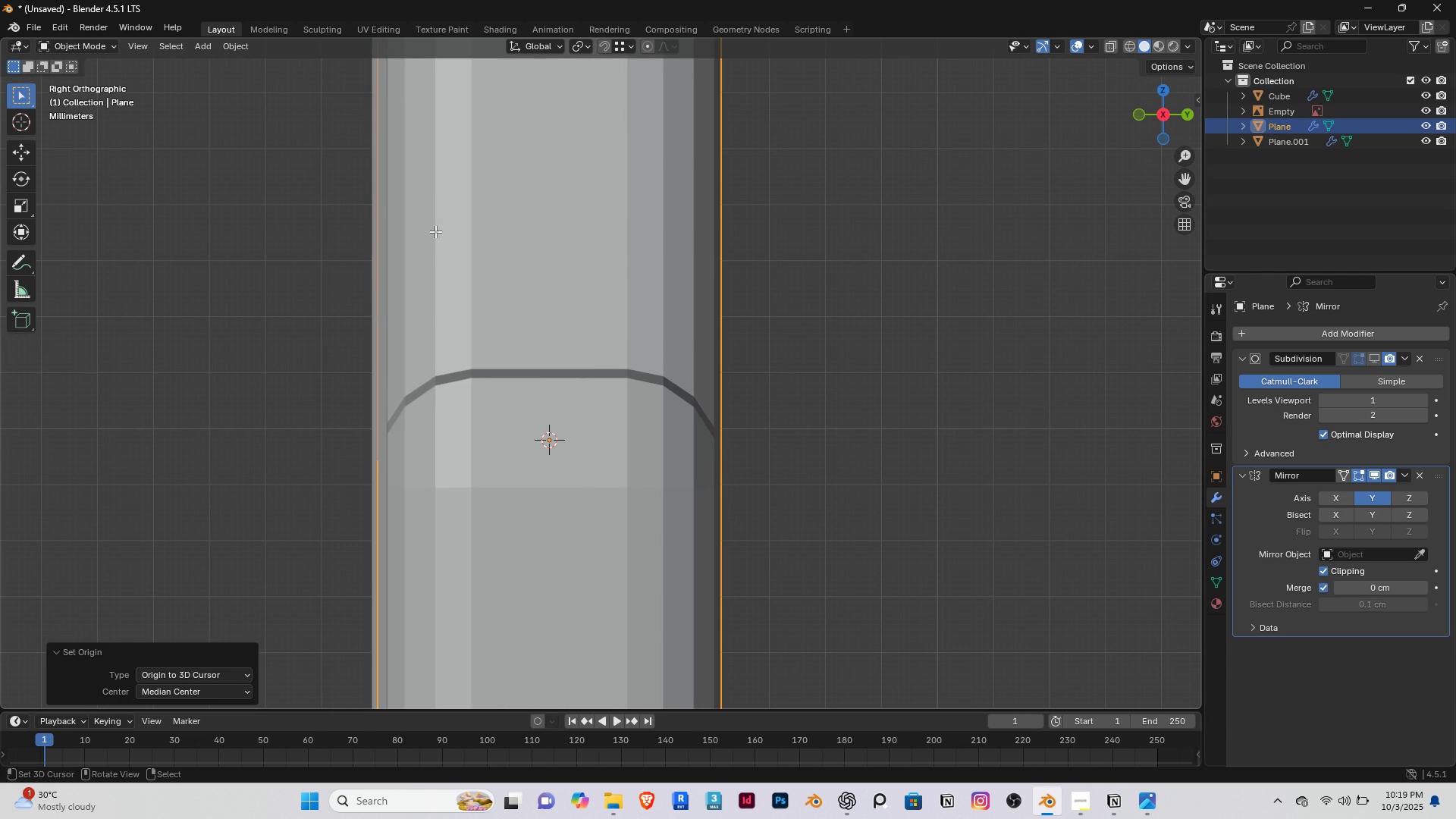 
key(Tab)
 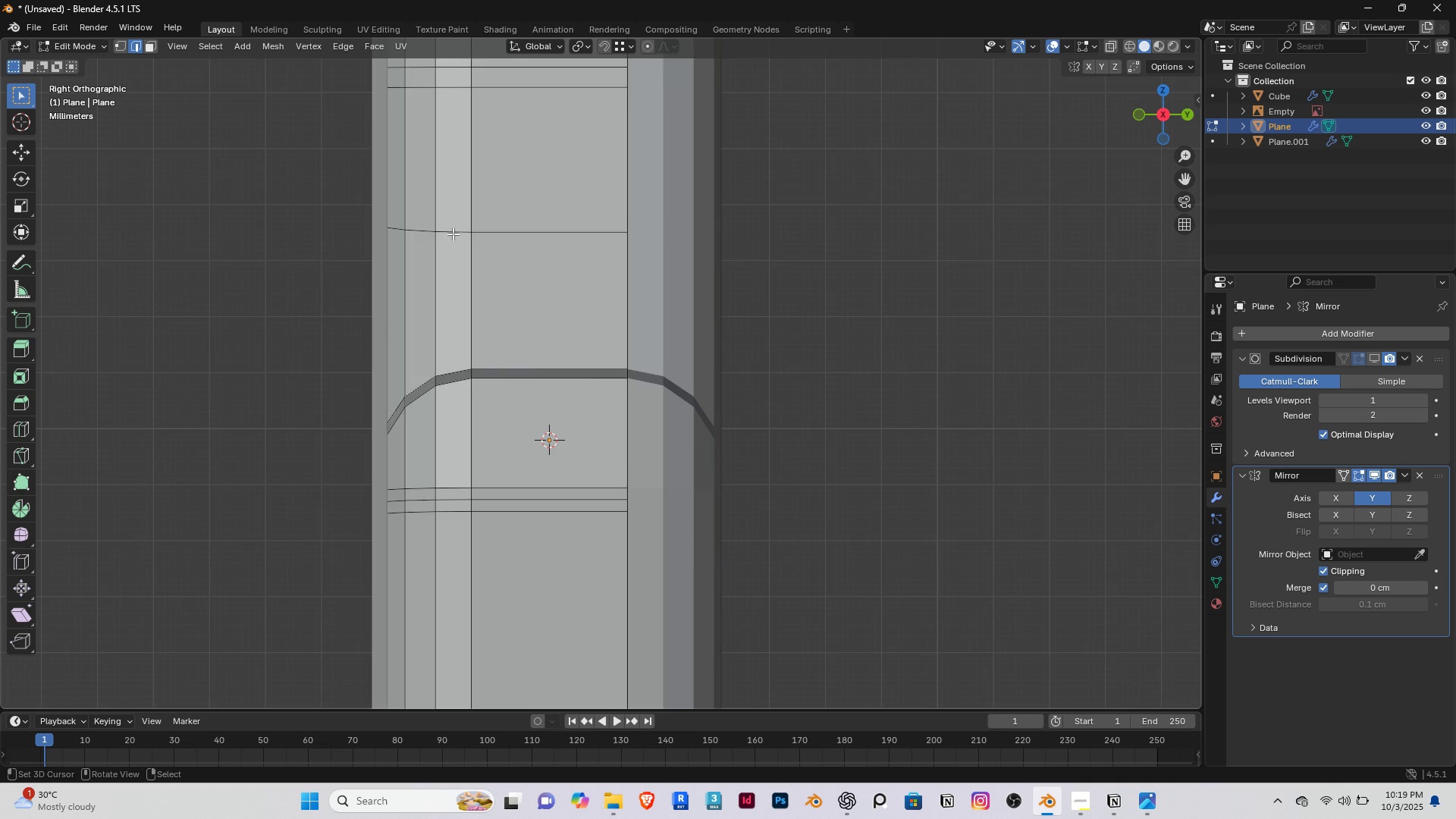 
scroll: coordinate [444, 312], scroll_direction: down, amount: 3.0